 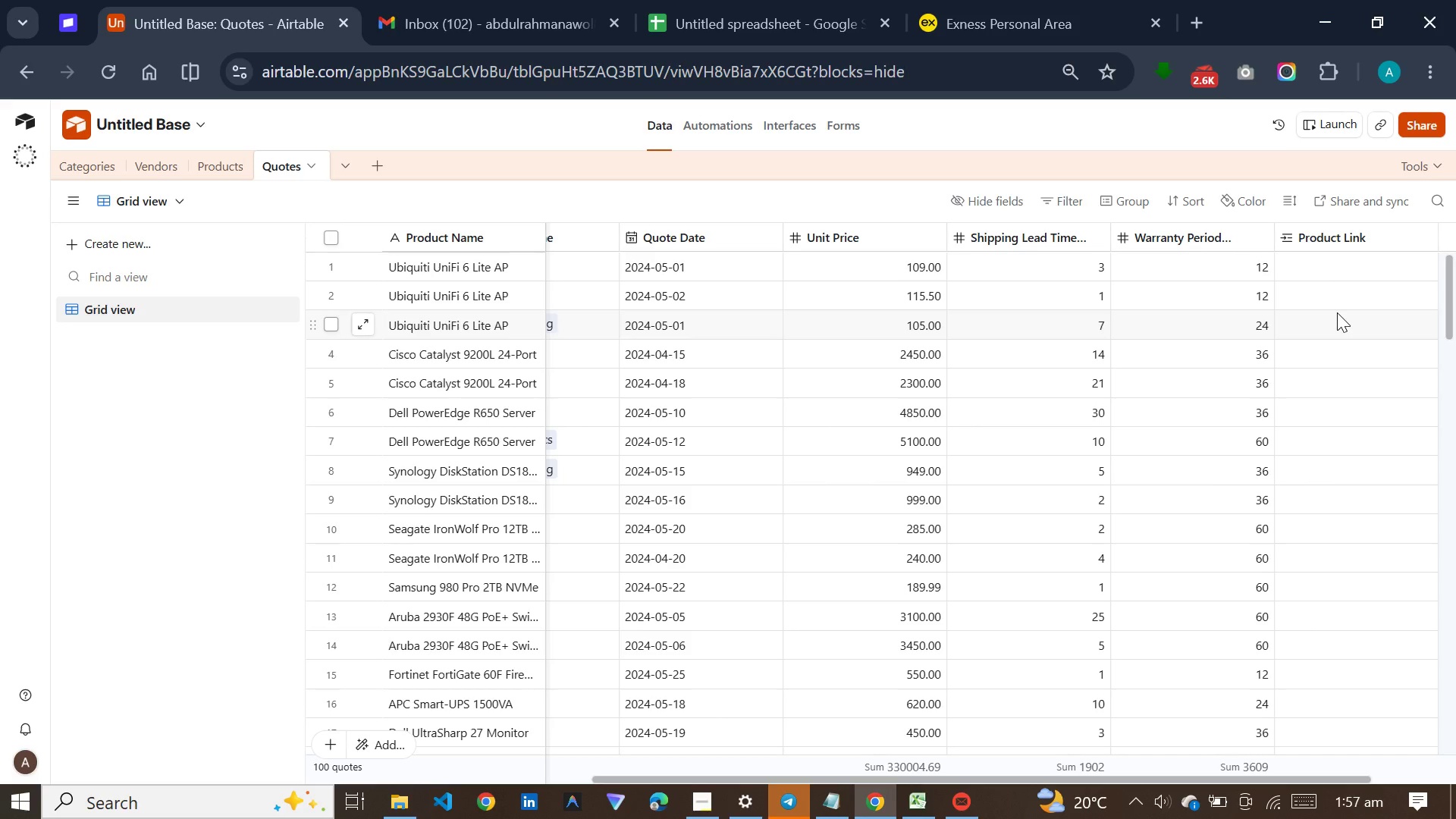 
left_click([1137, 192])
 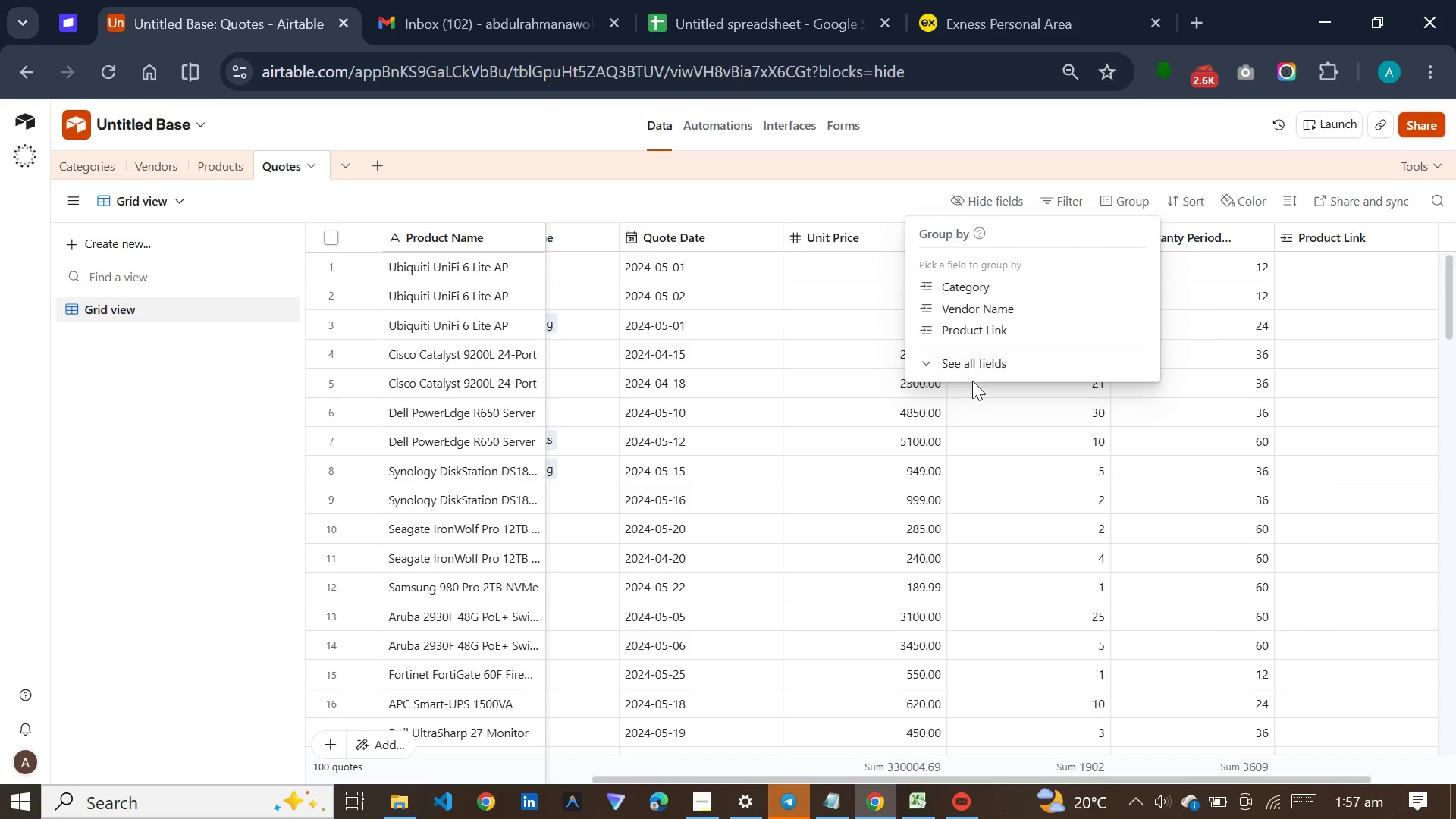 
left_click([972, 363])
 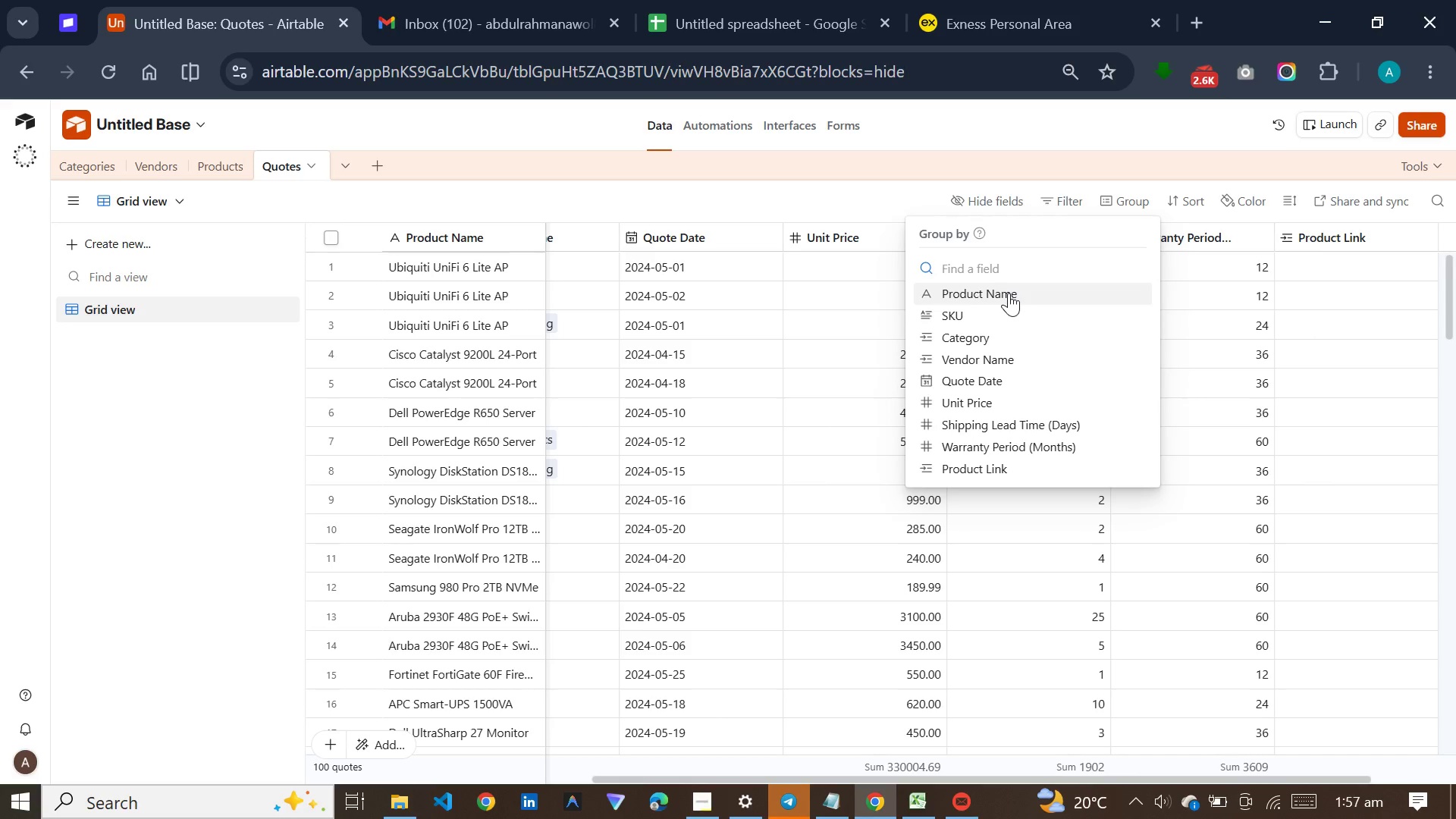 
left_click([1009, 293])
 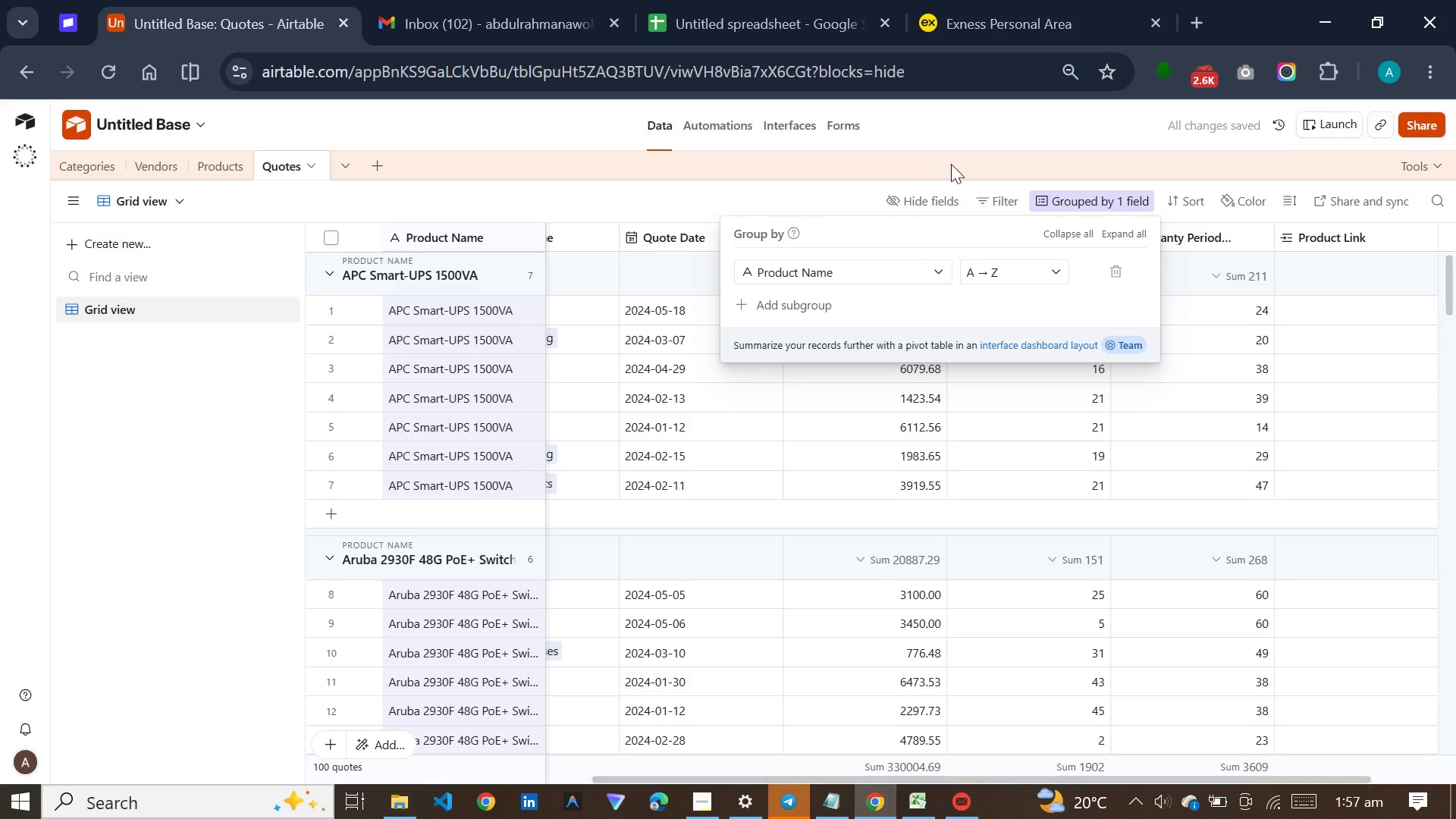 
left_click([920, 197])
 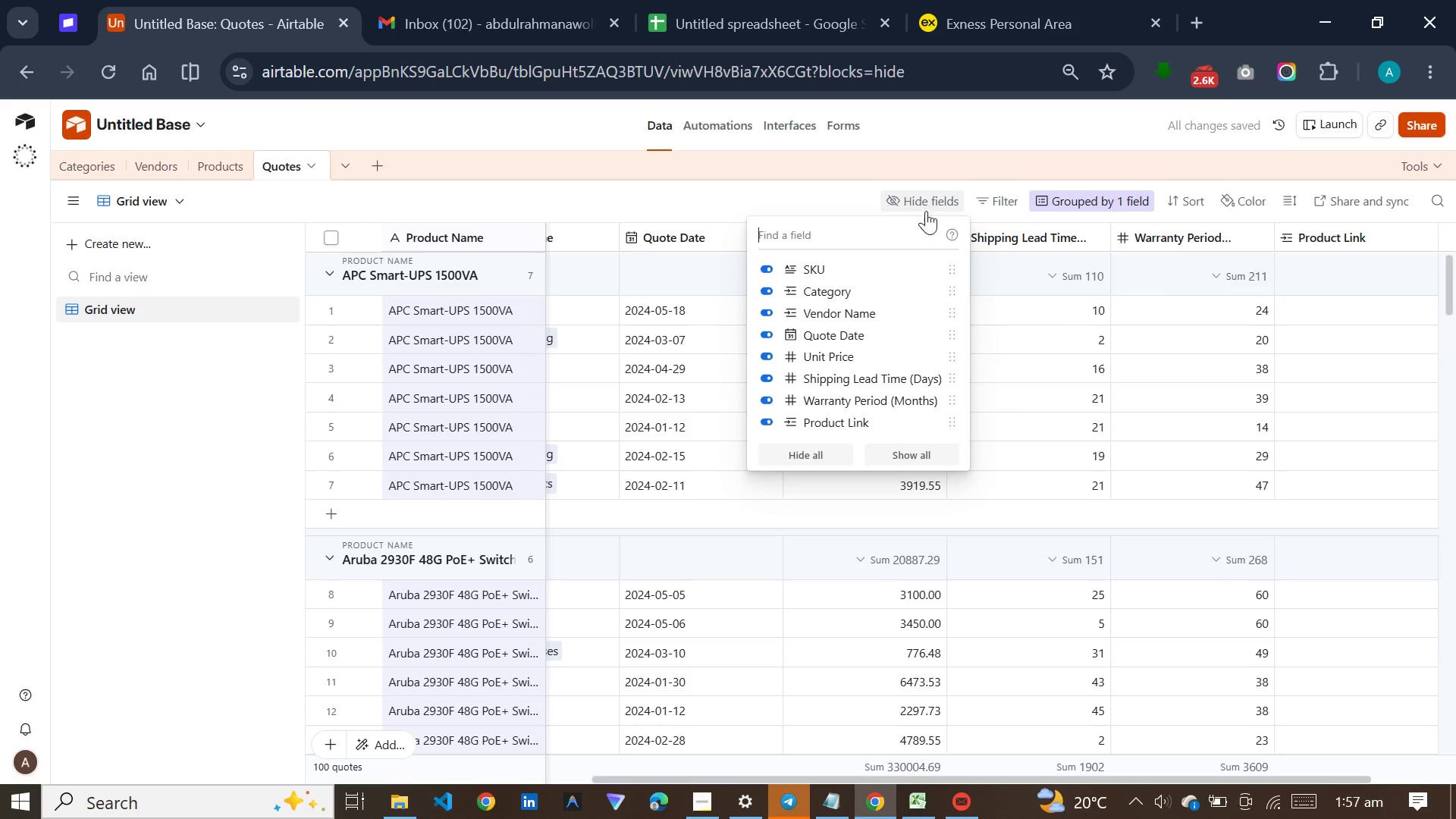 
left_click([946, 222])
 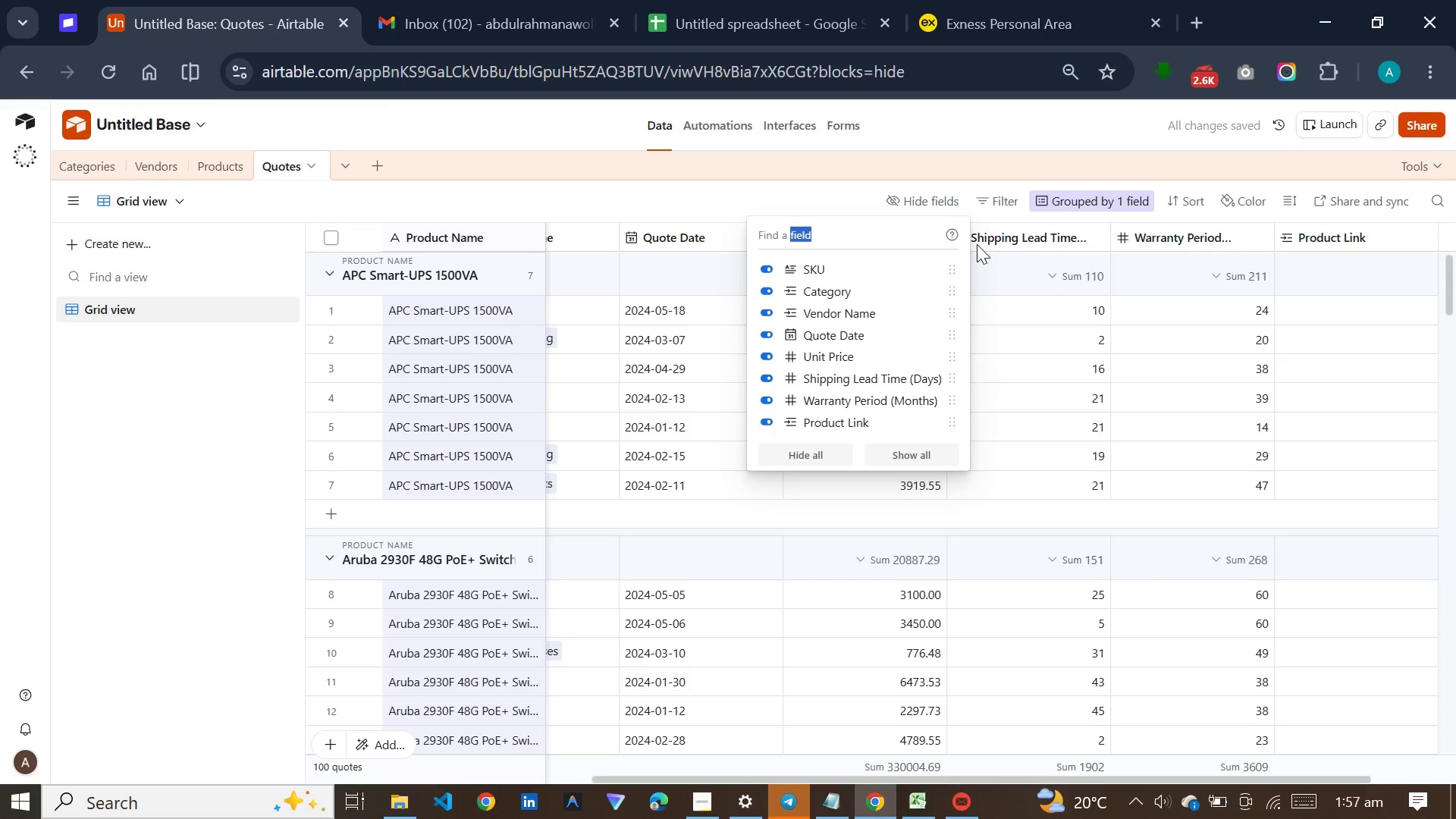 
left_click_drag(start_coordinate=[946, 222], to_coordinate=[950, 229])
 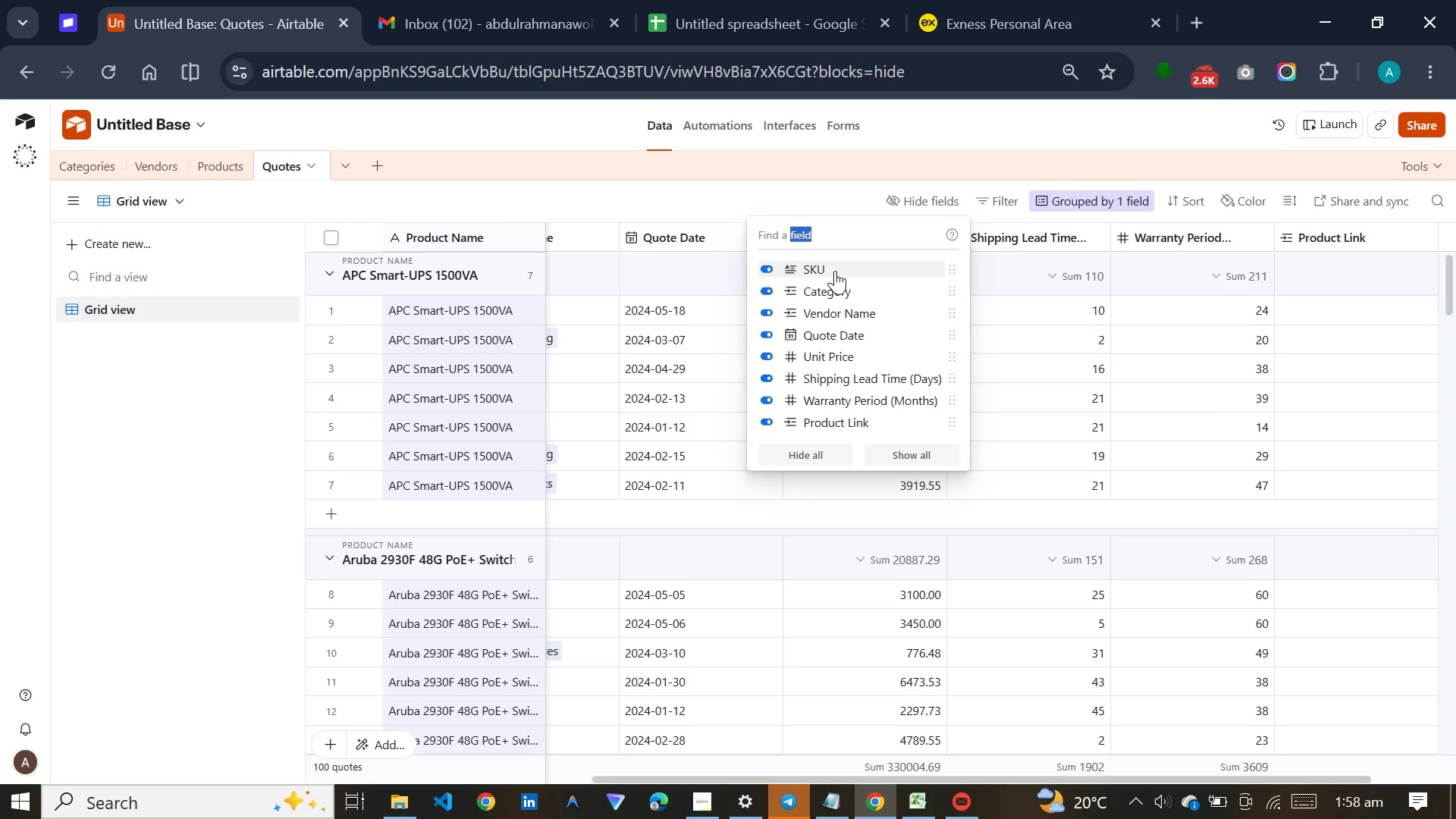 
wait(47.81)
 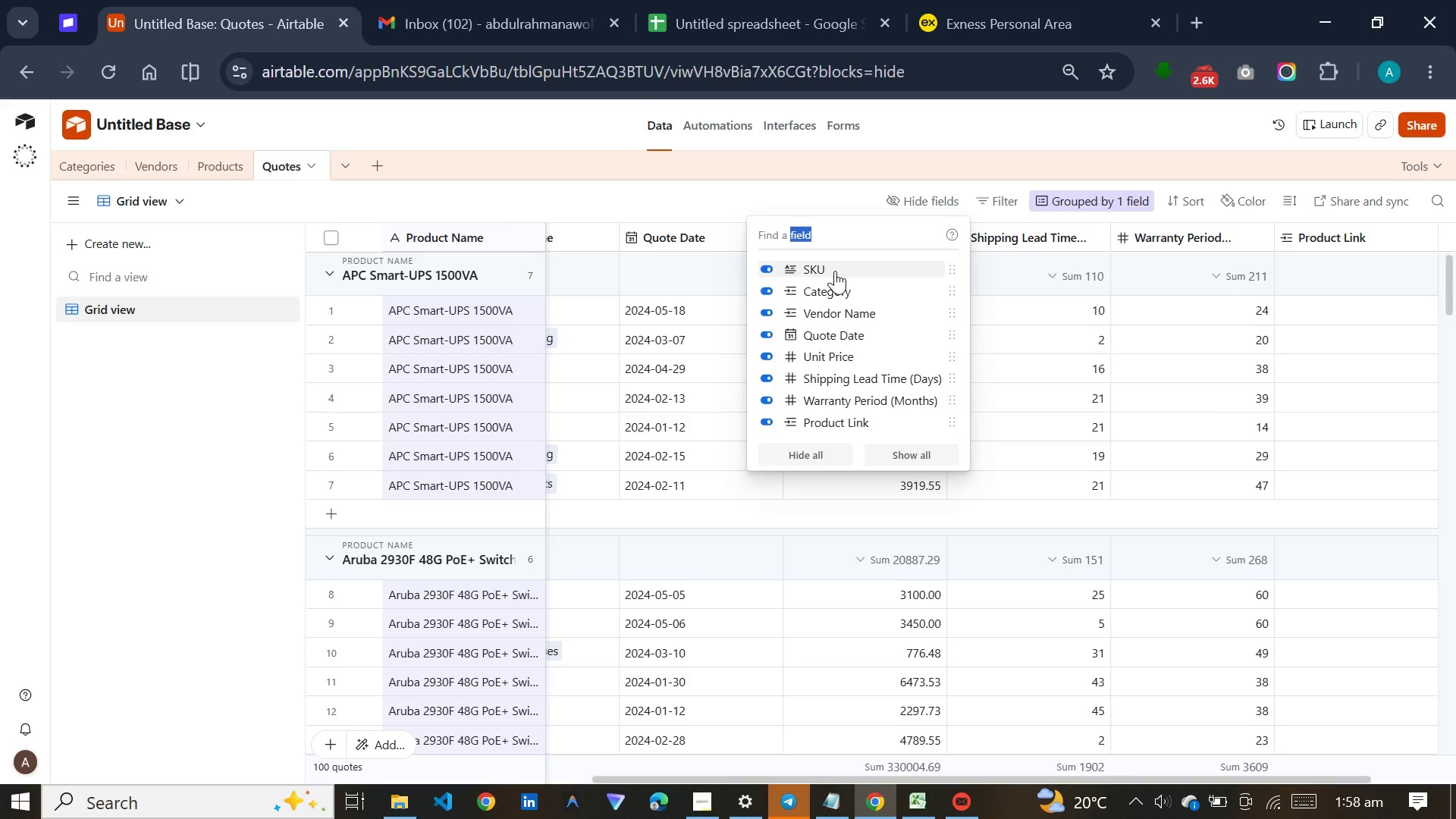 
left_click([810, 457])
 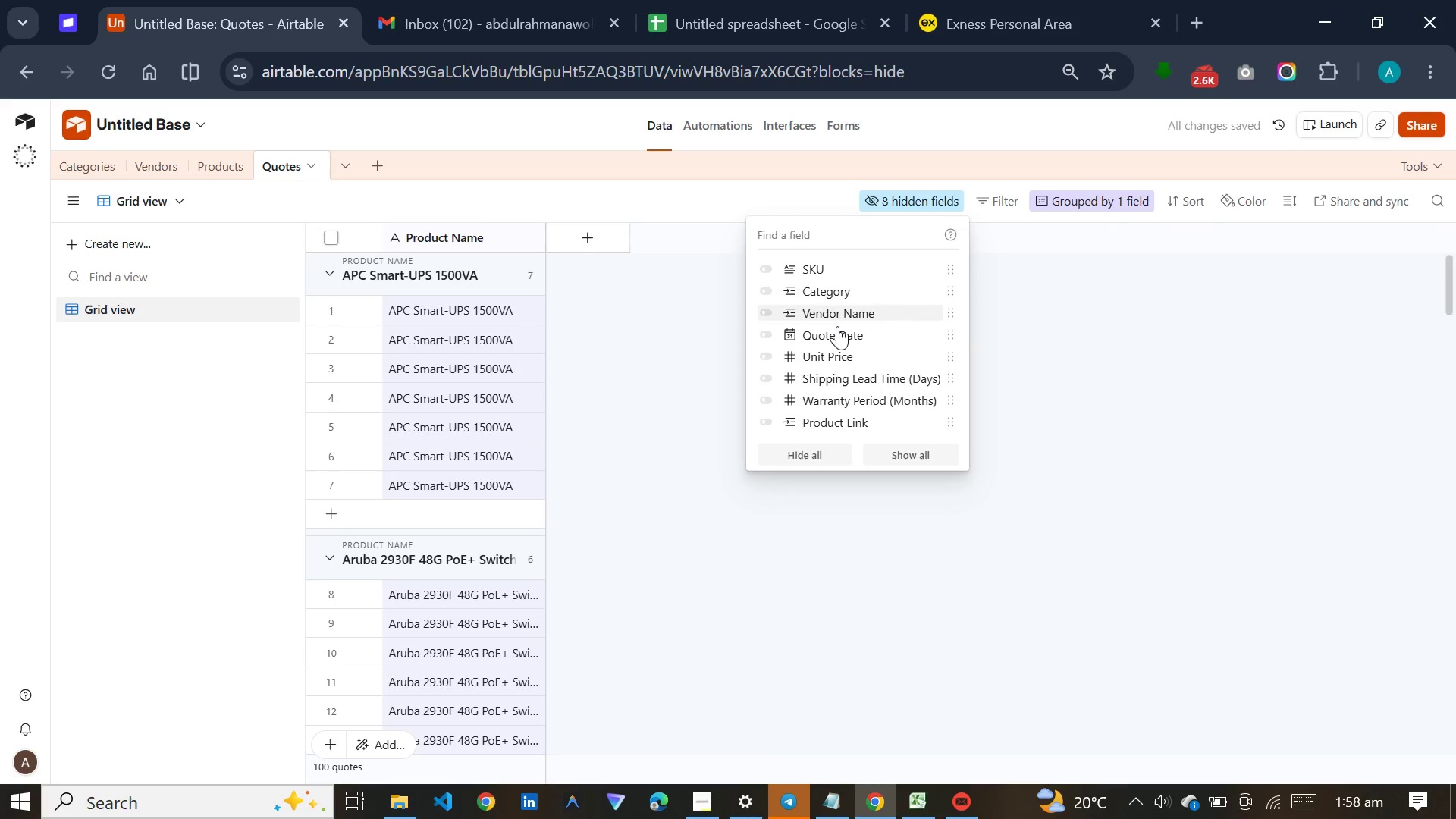 
scroll: coordinate [837, 386], scroll_direction: down, amount: 3.0
 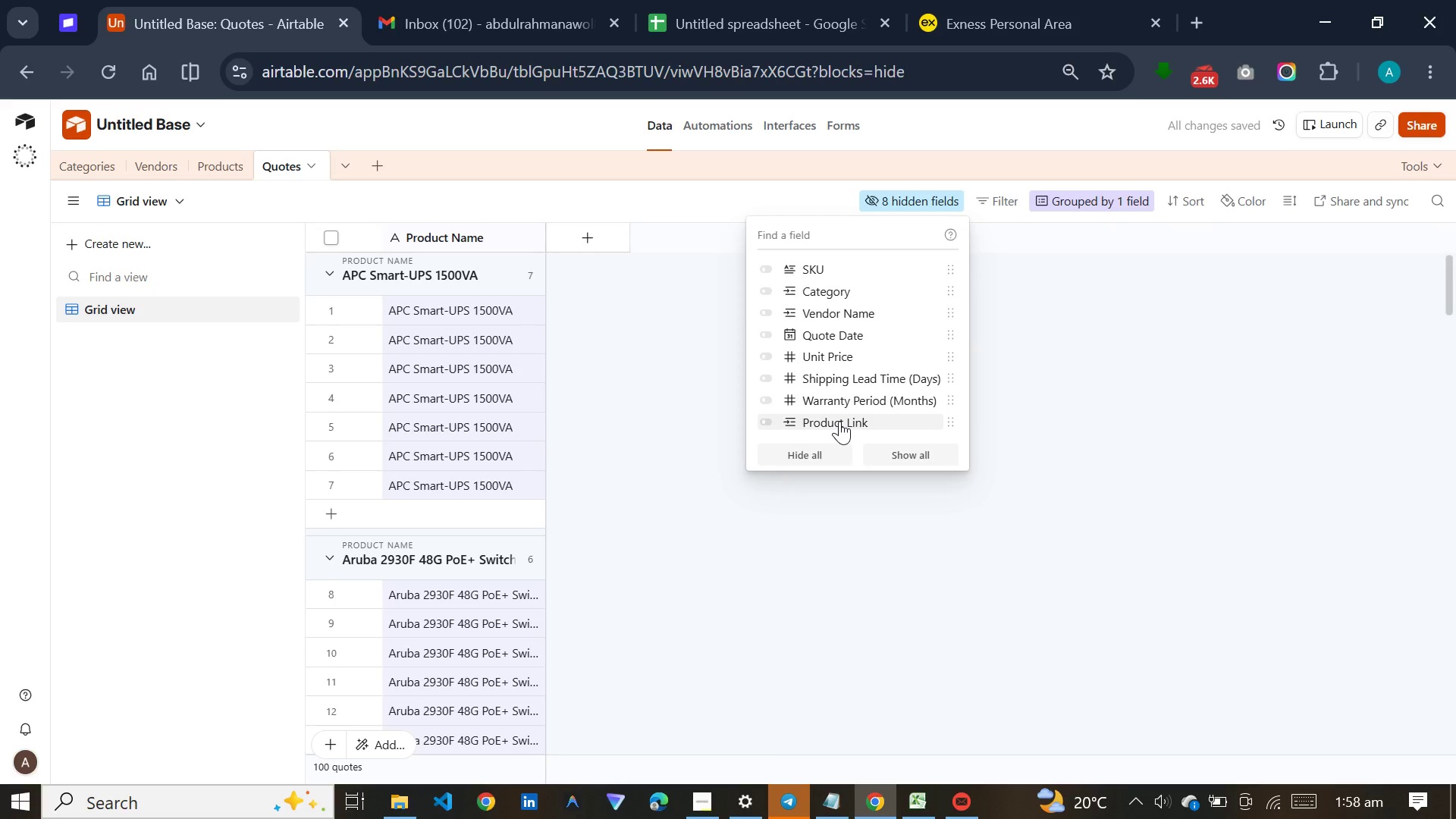 
left_click([839, 421])
 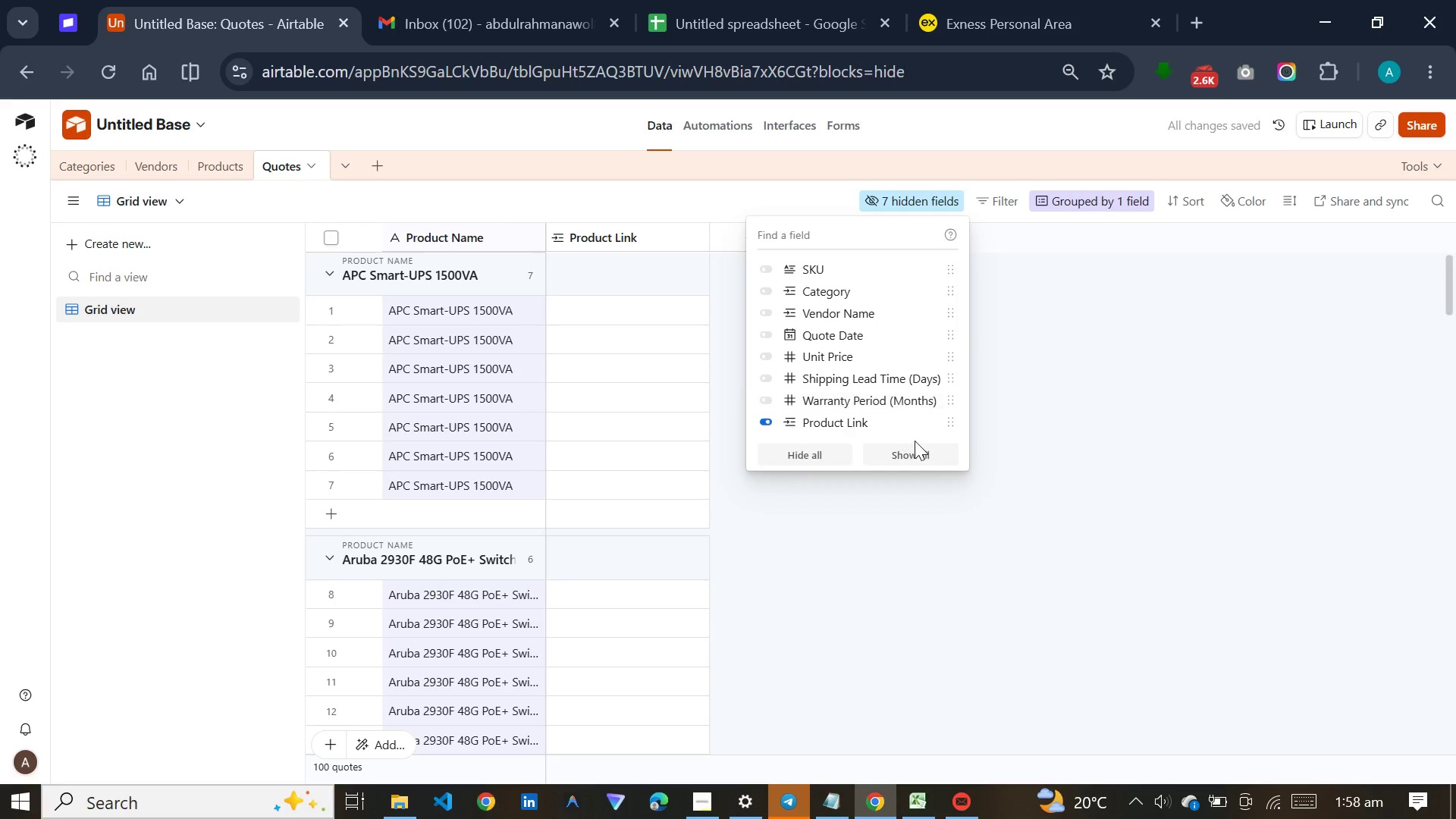 
left_click([1090, 370])
 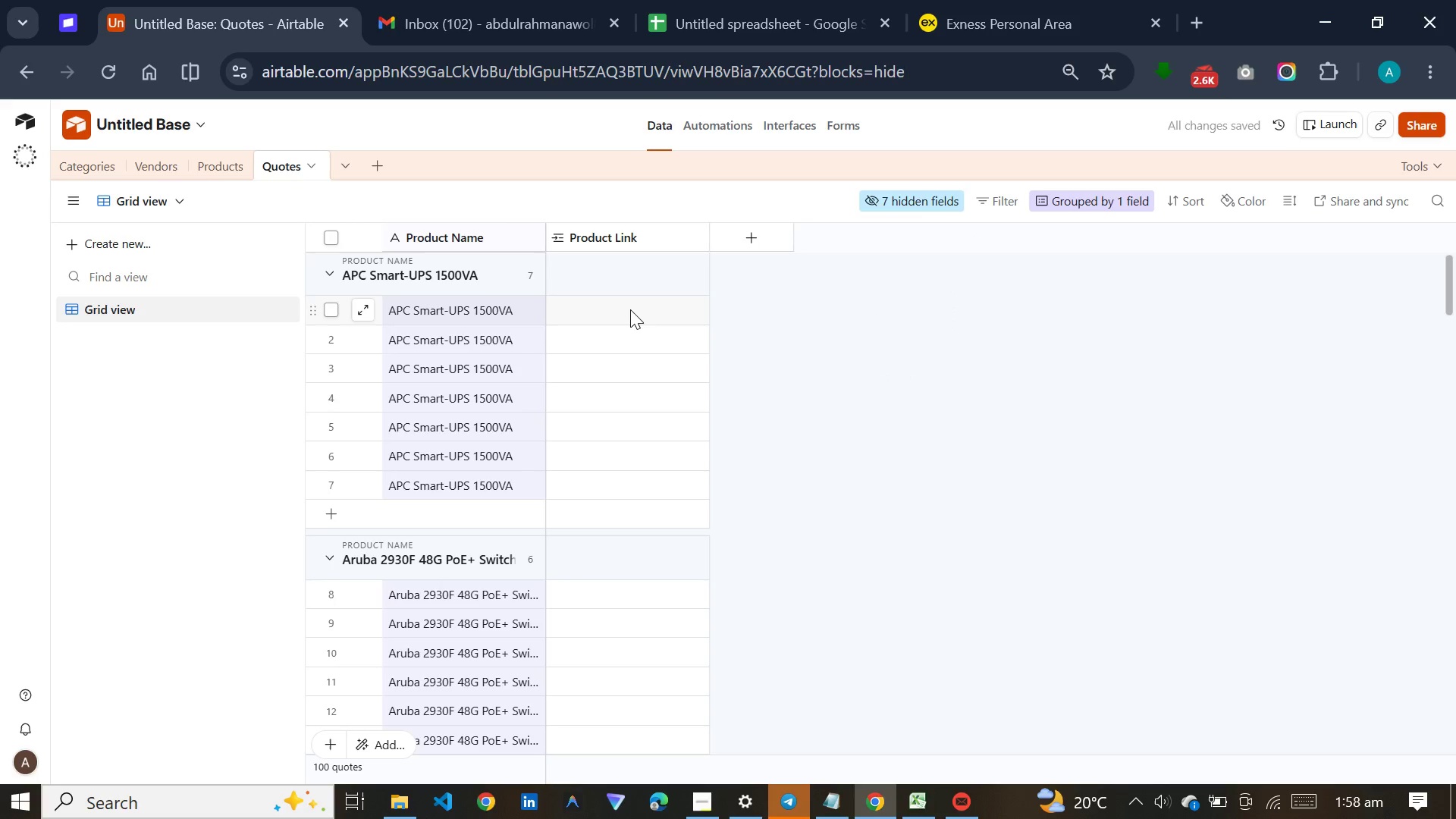 
left_click([629, 309])
 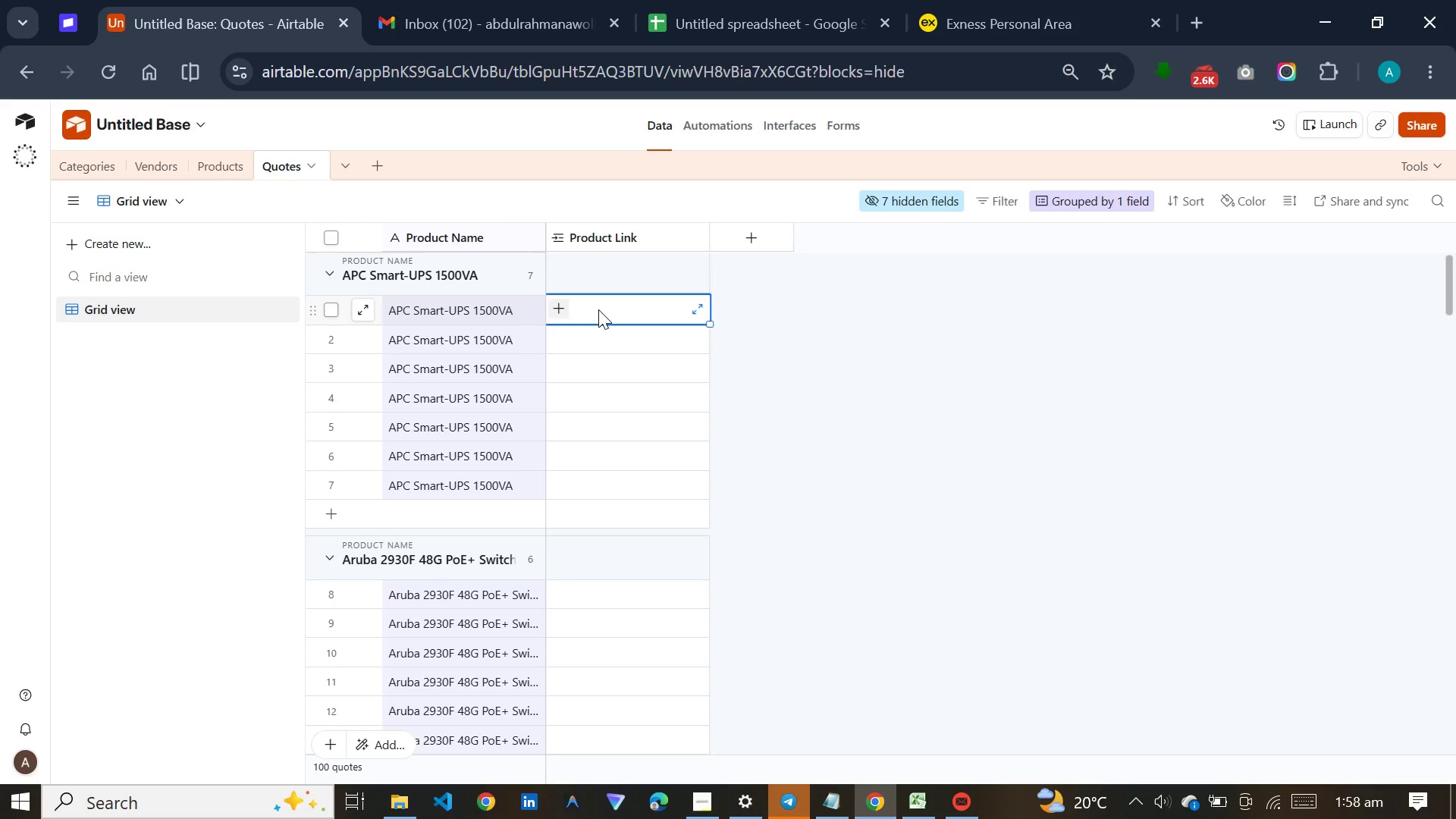 
wait(13.24)
 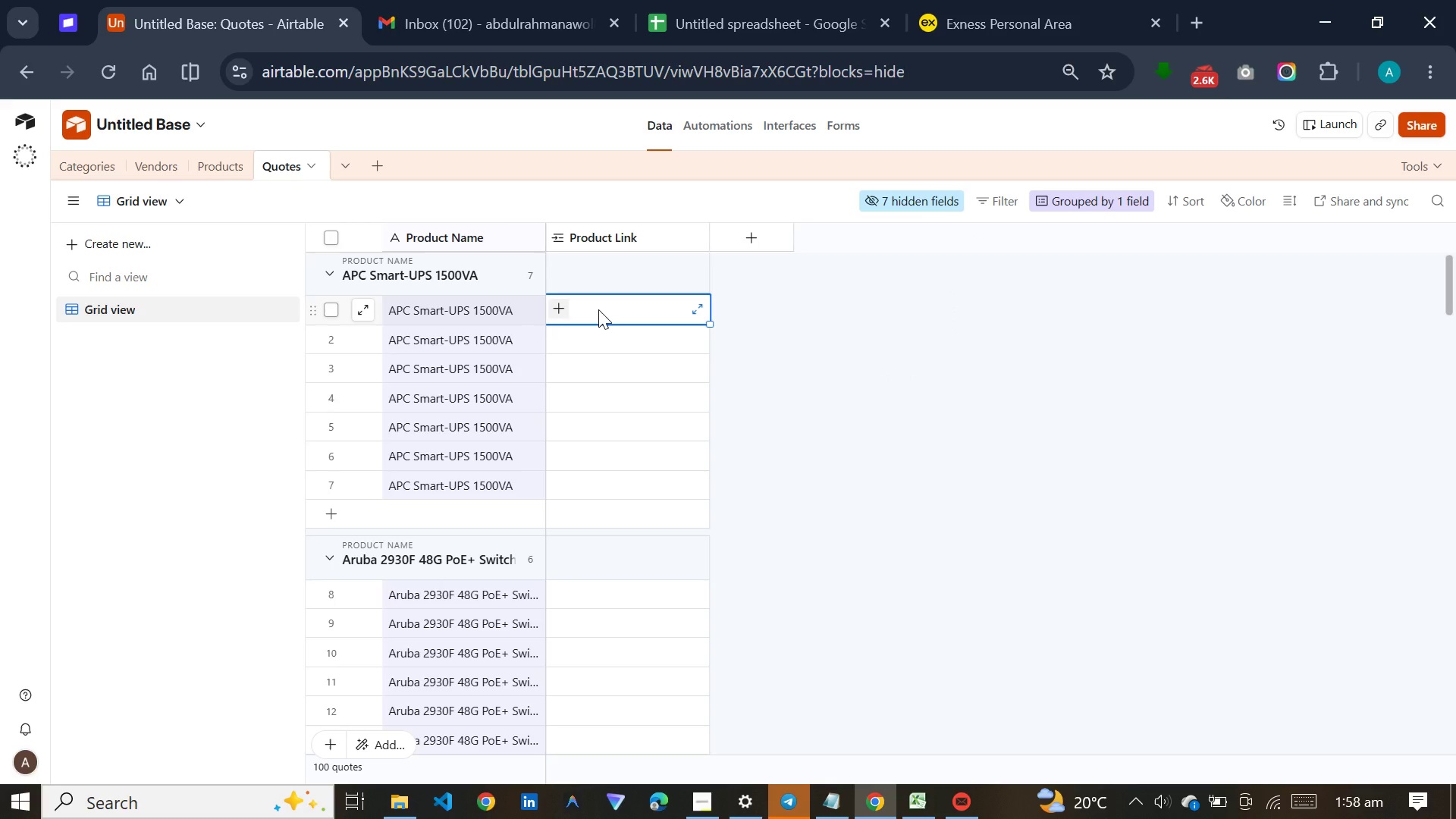 
key(A)
 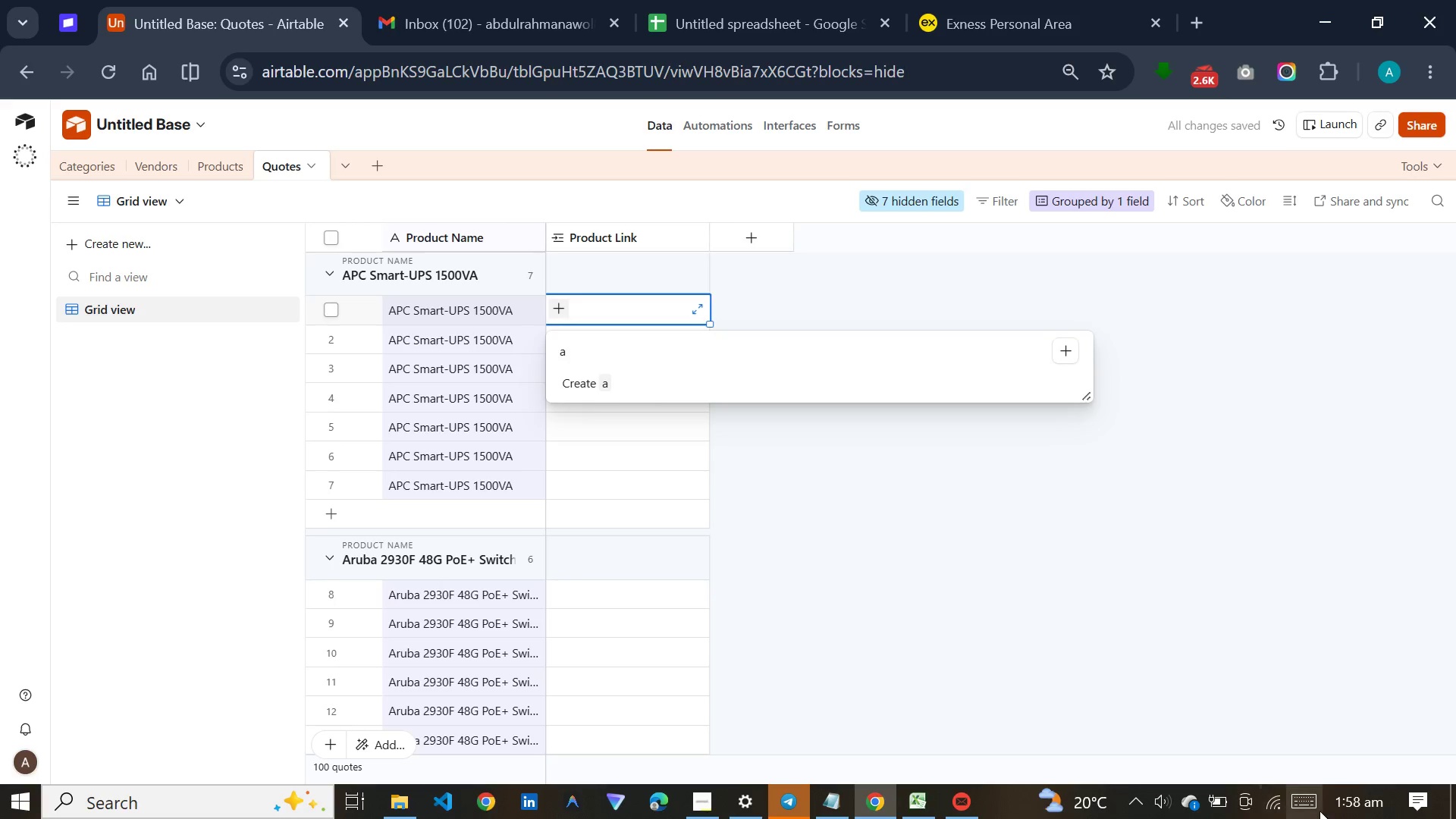 
left_click([694, 802])